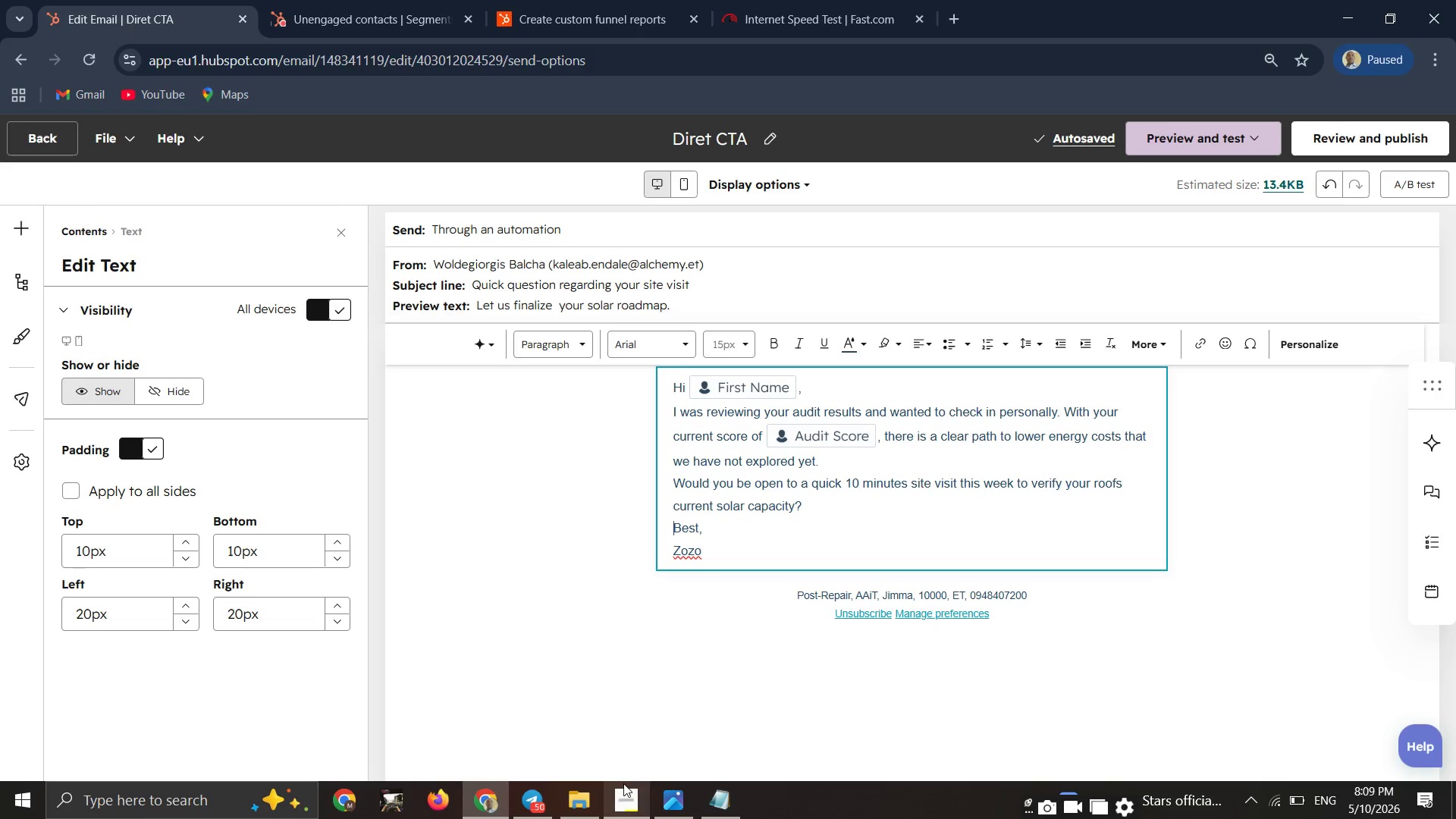 
key(Enter)
 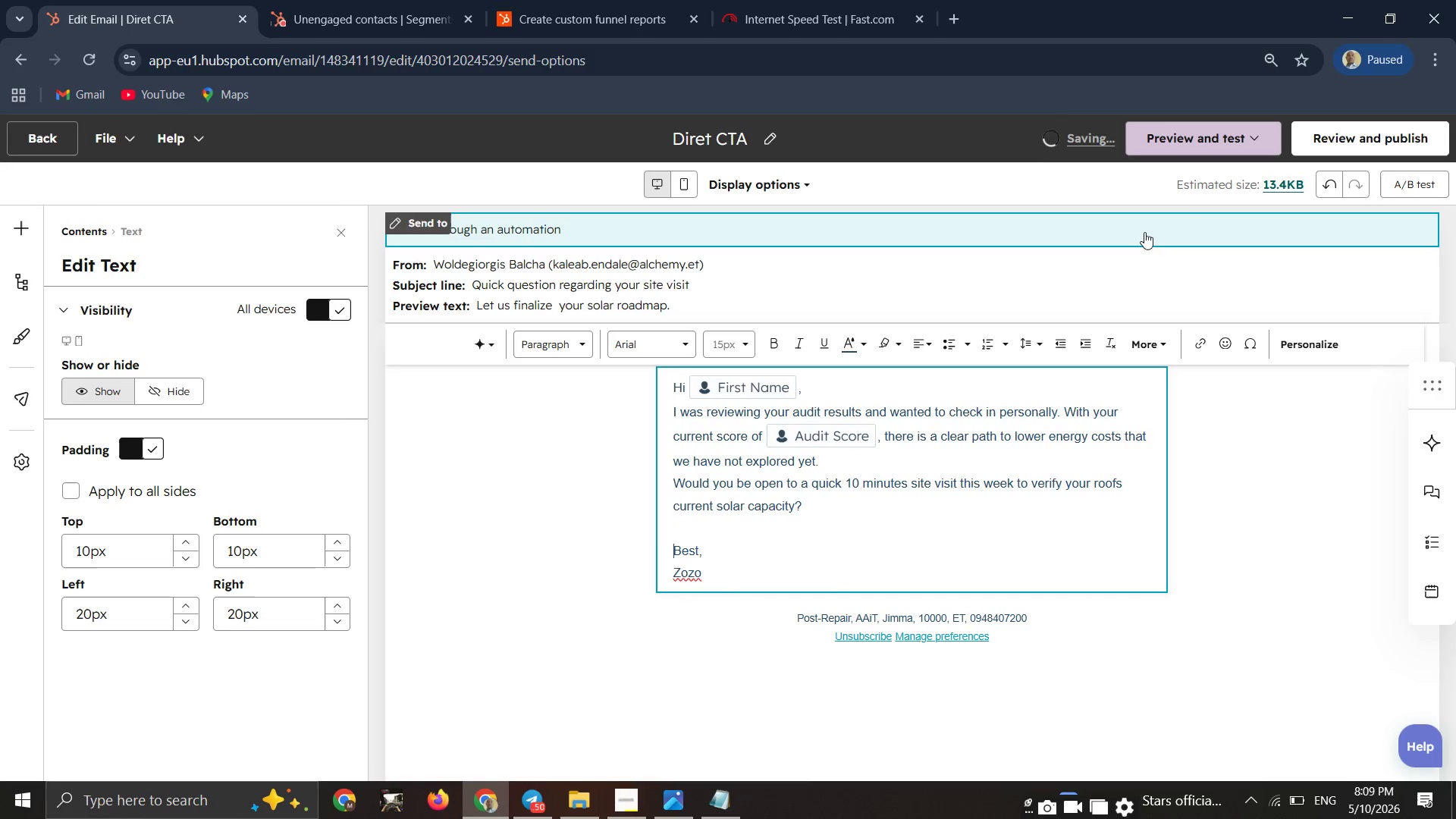 
left_click([1199, 155])
 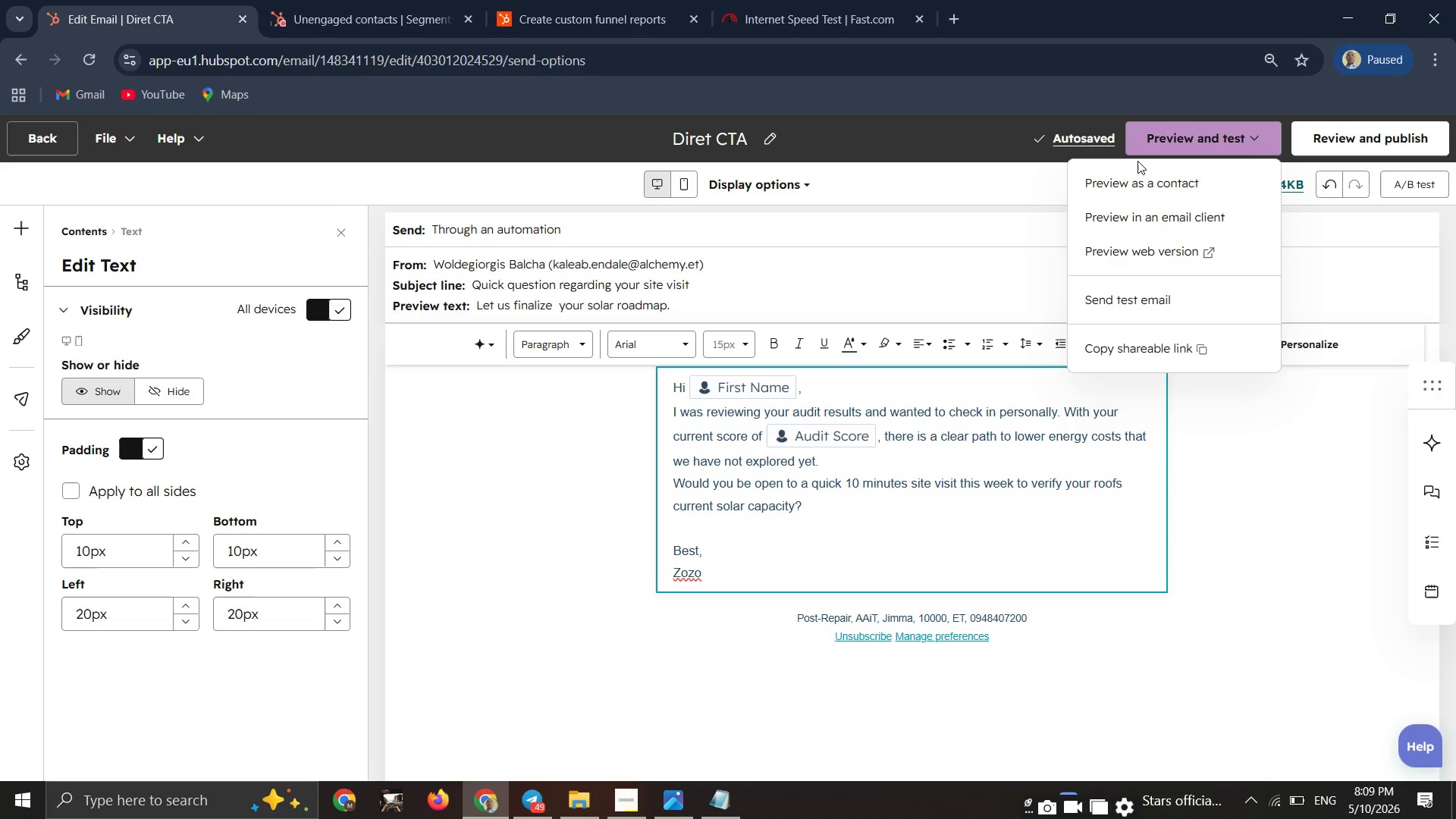 
left_click([1145, 180])
 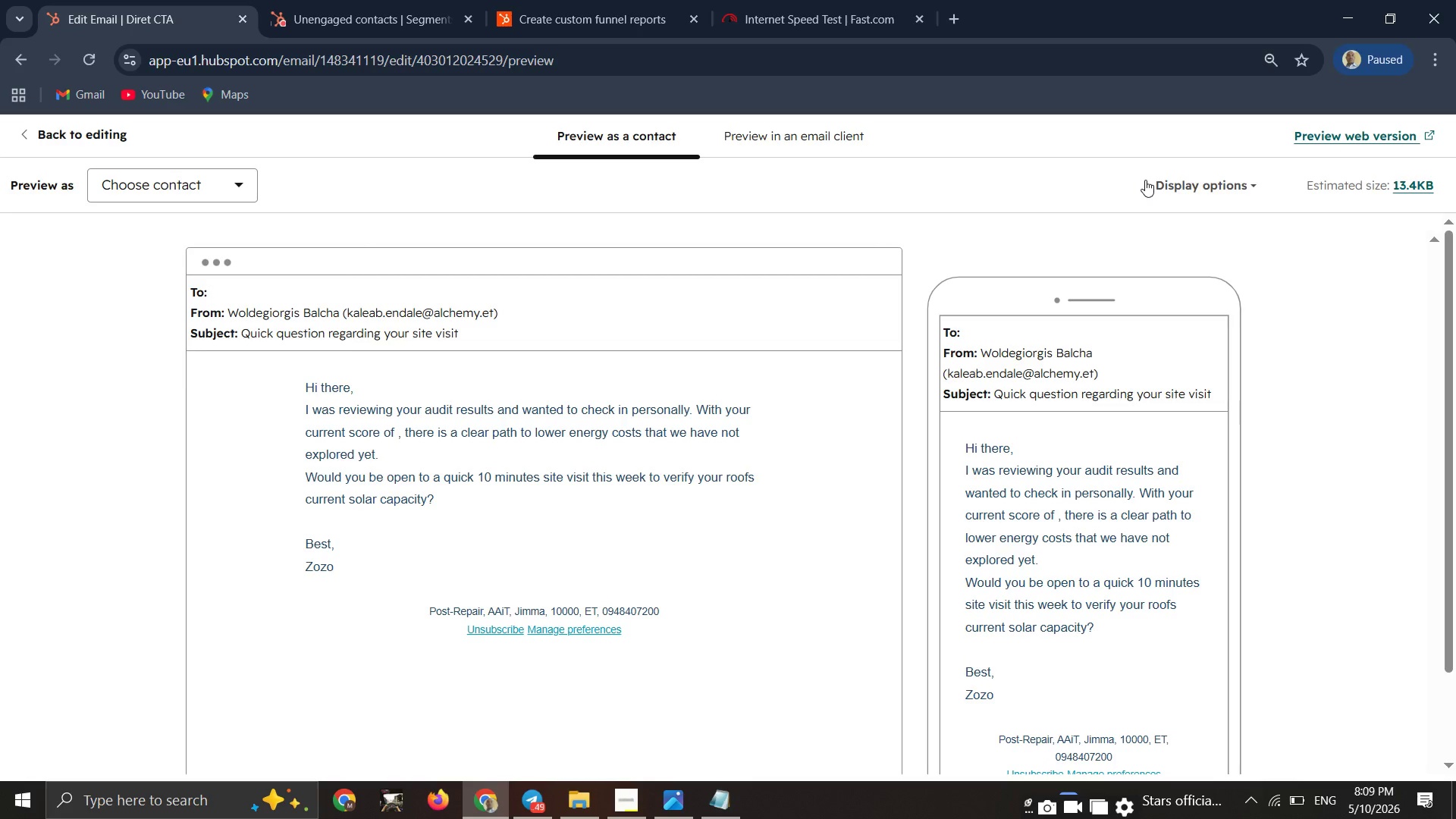 
wait(11.8)
 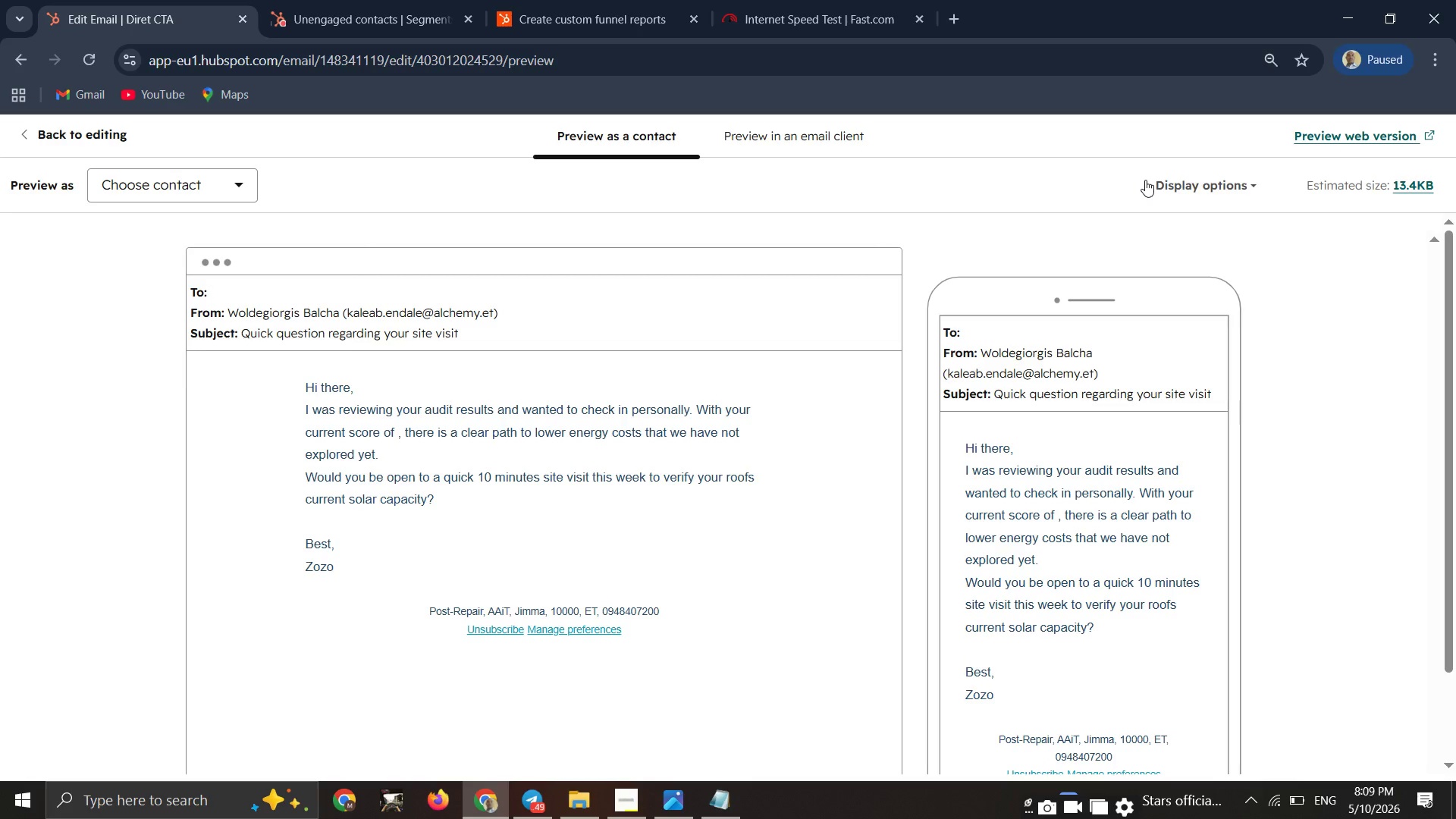 
double_click([187, 193])
 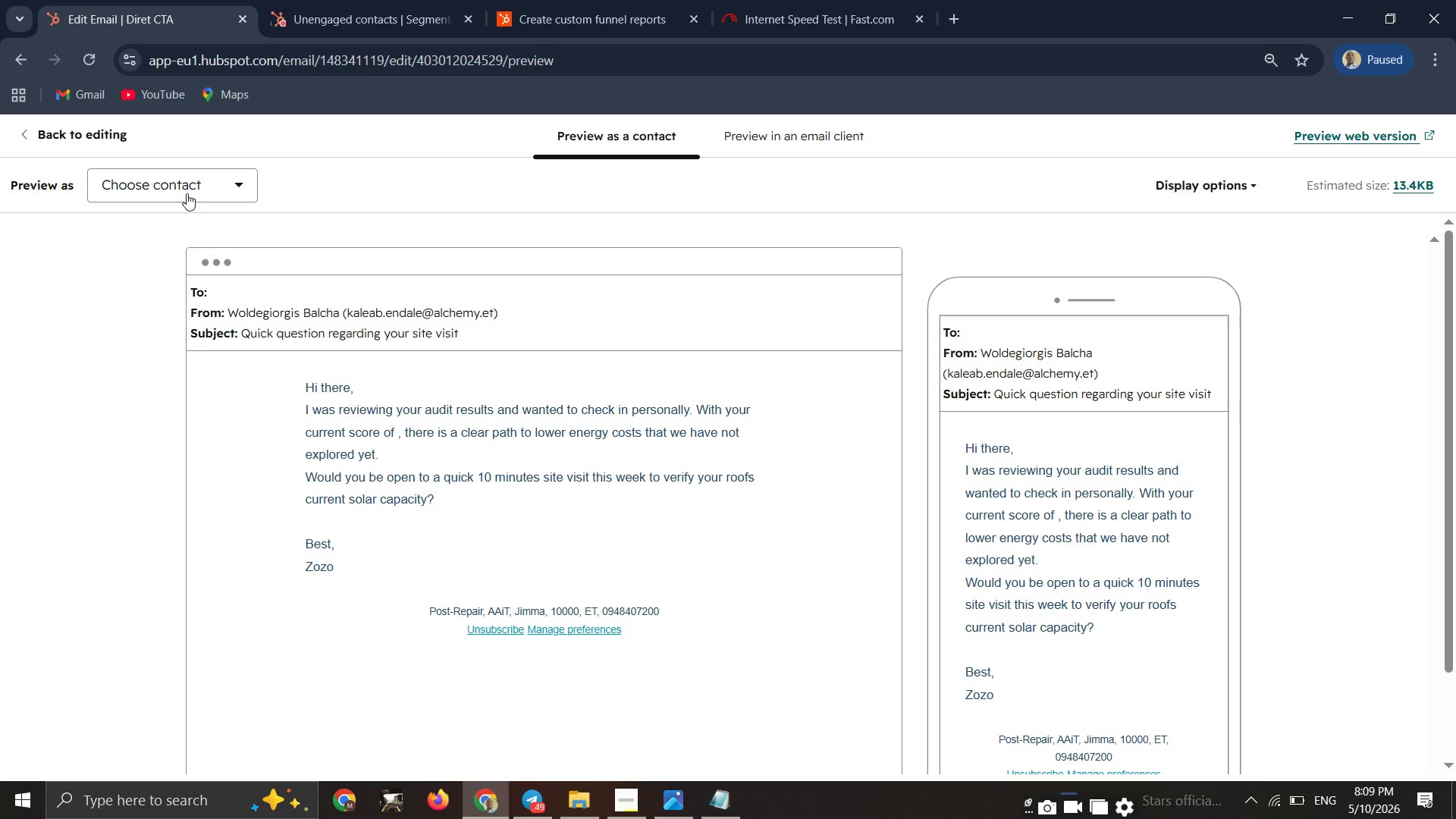 
left_click([187, 193])
 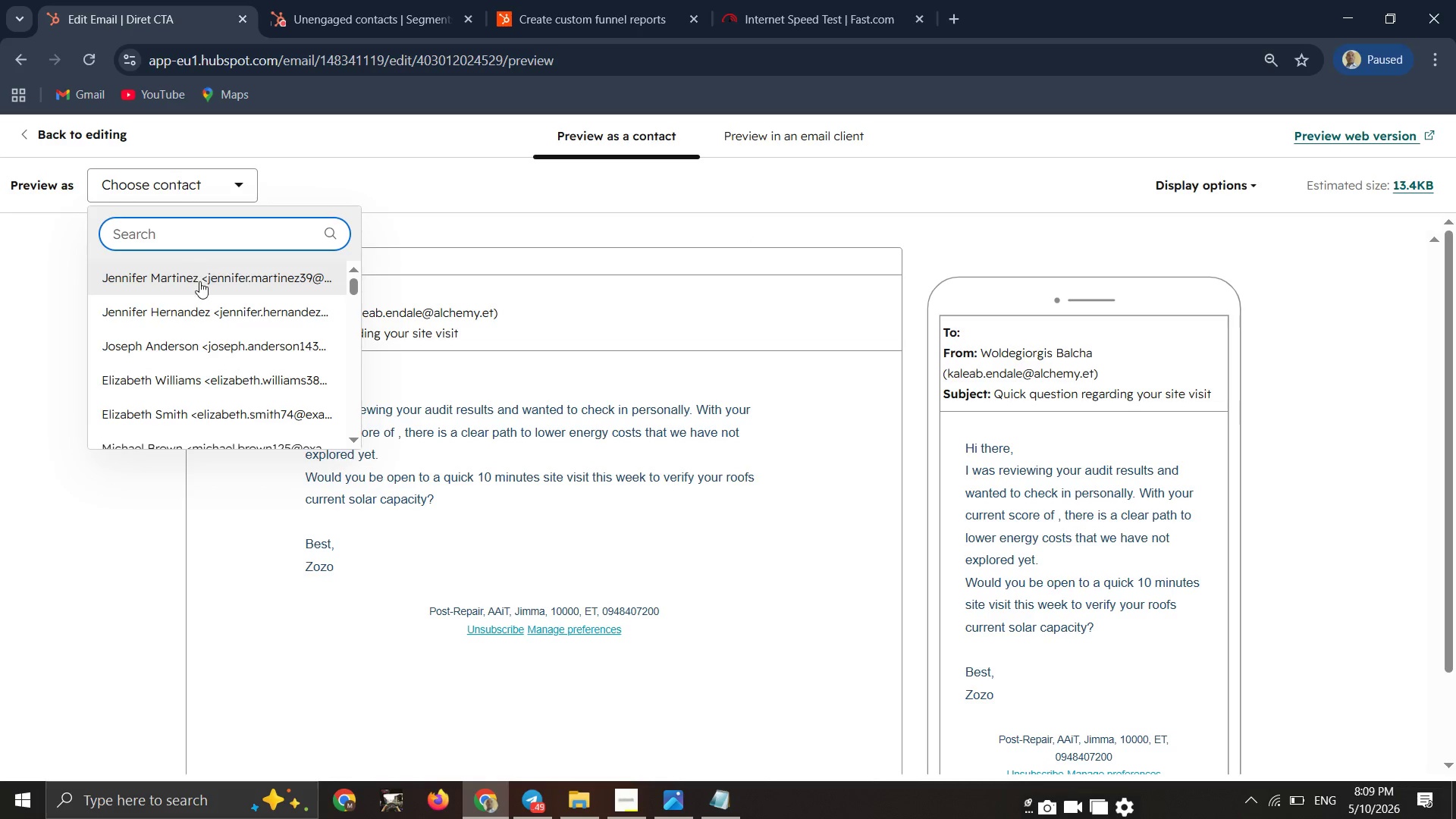 
left_click([199, 284])
 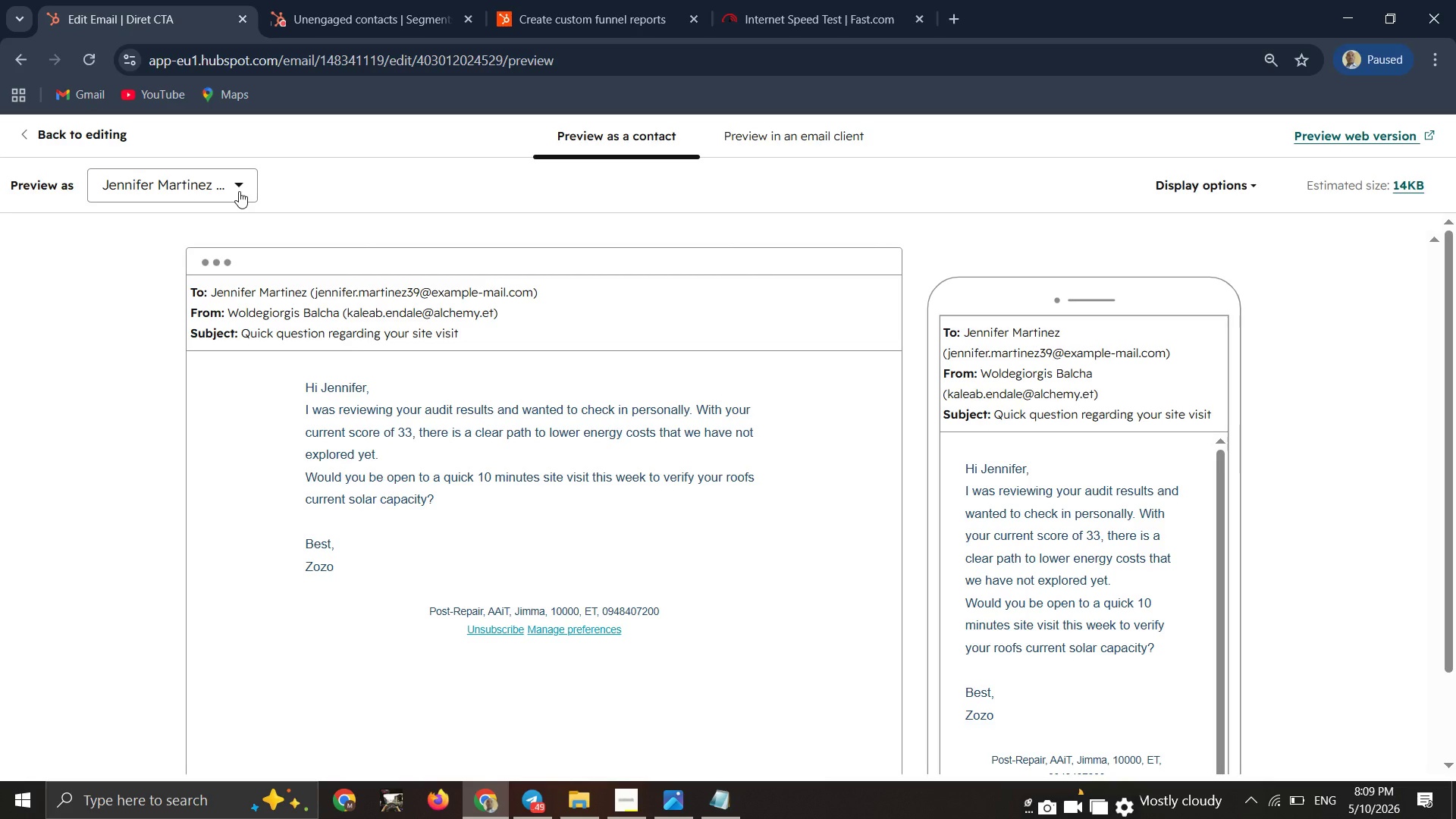 
wait(11.98)
 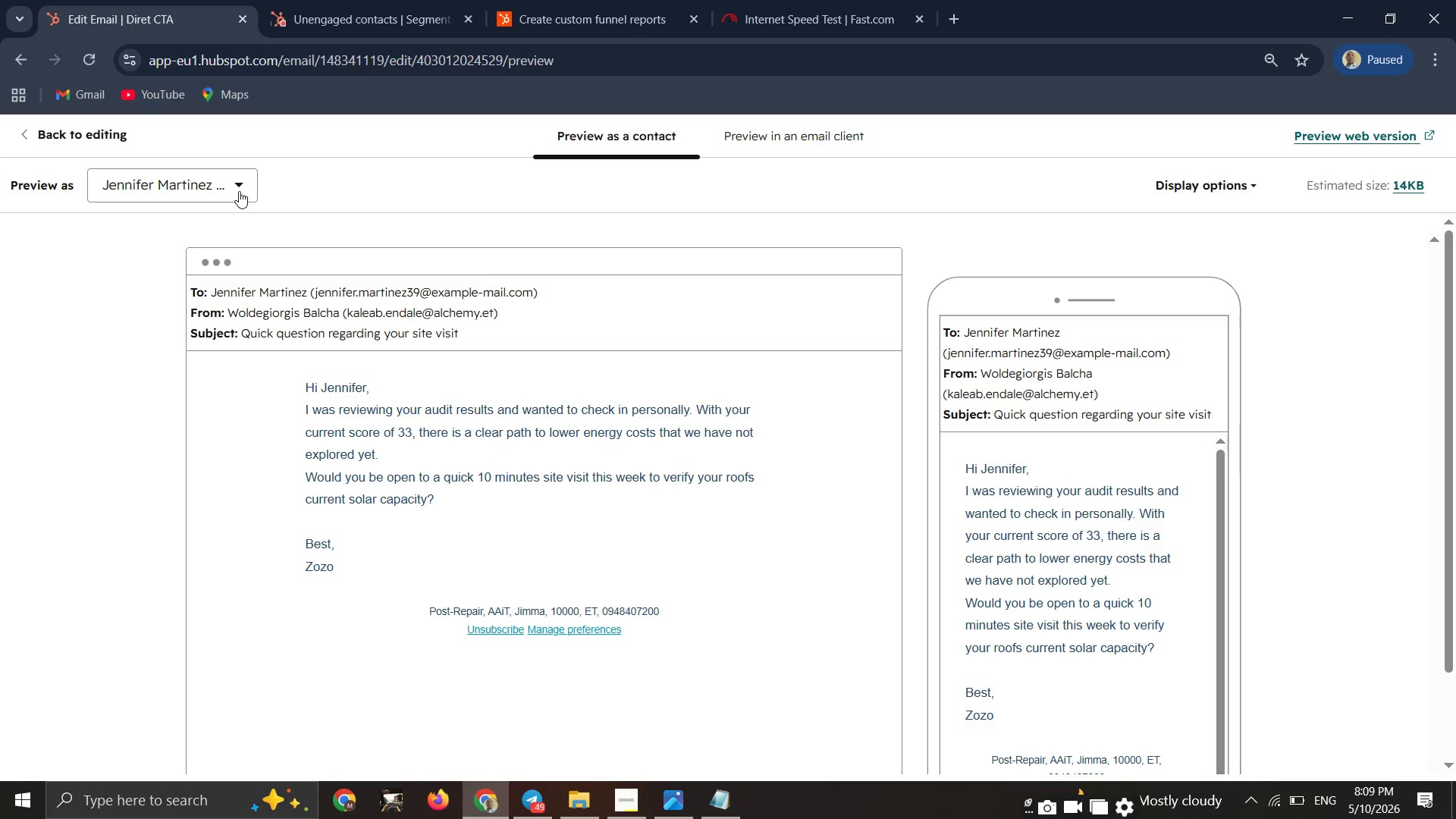 
left_click([239, 191])
 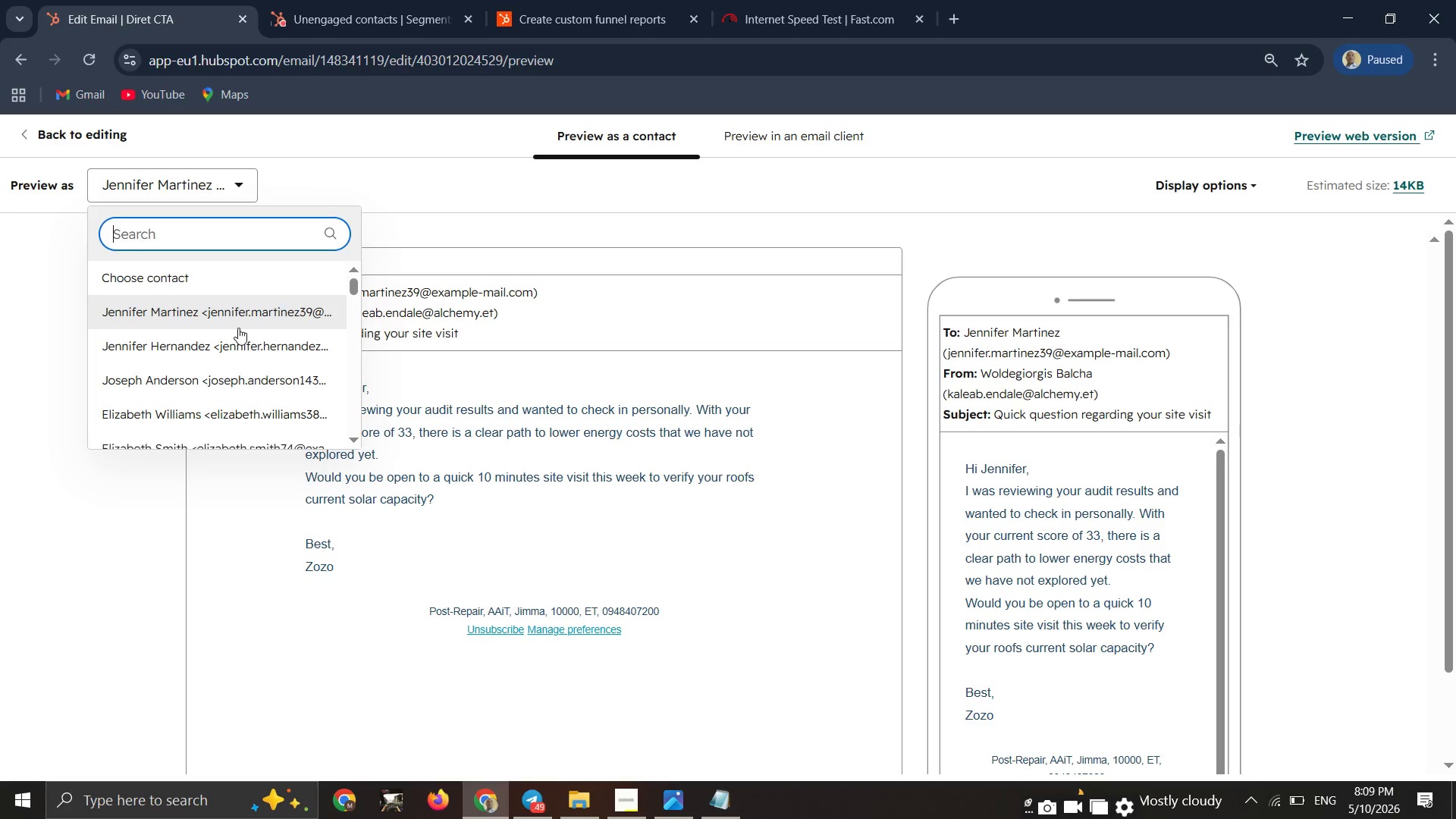 
scroll: coordinate [238, 328], scroll_direction: down, amount: 5.0
 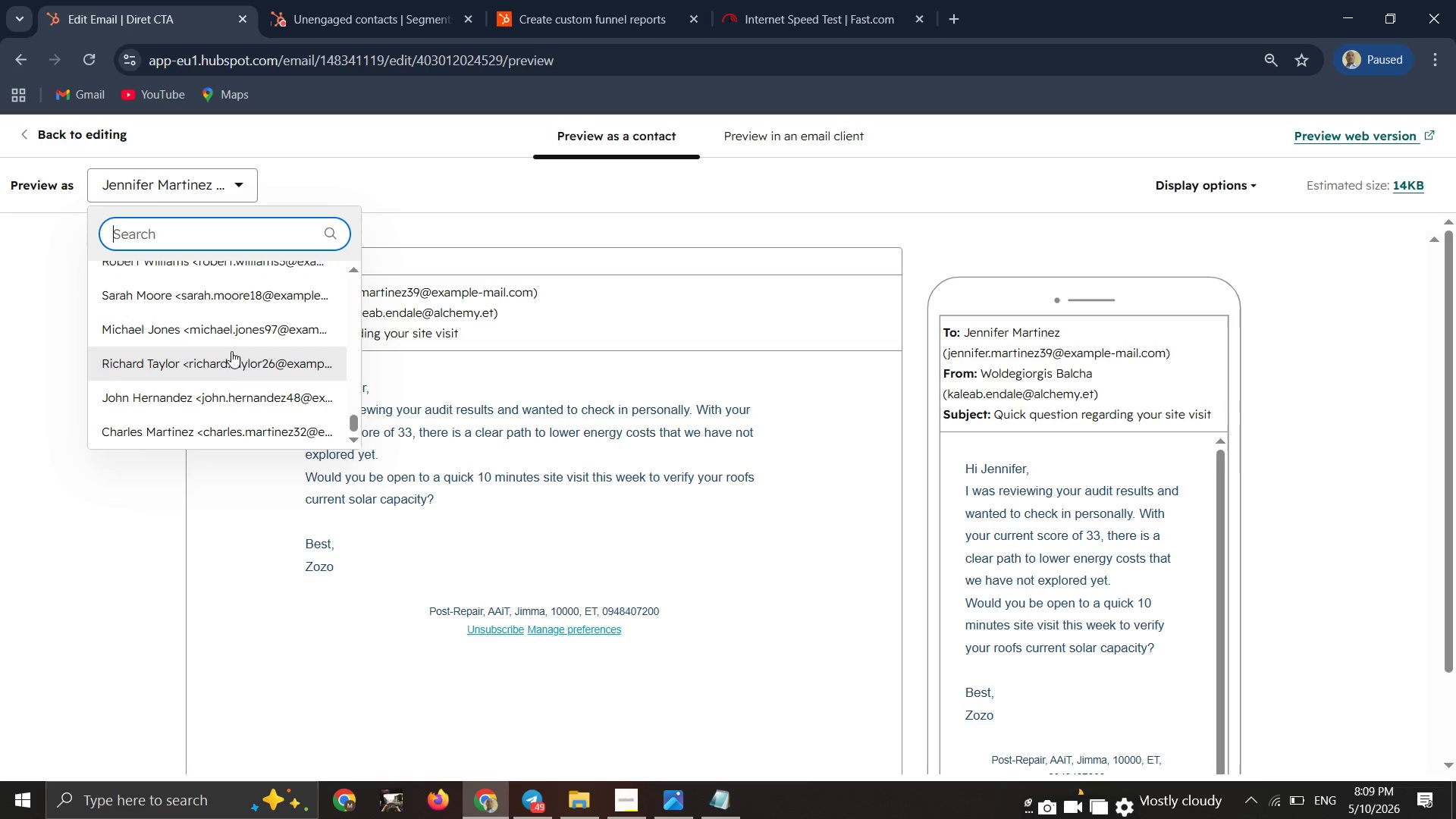 
left_click([227, 365])
 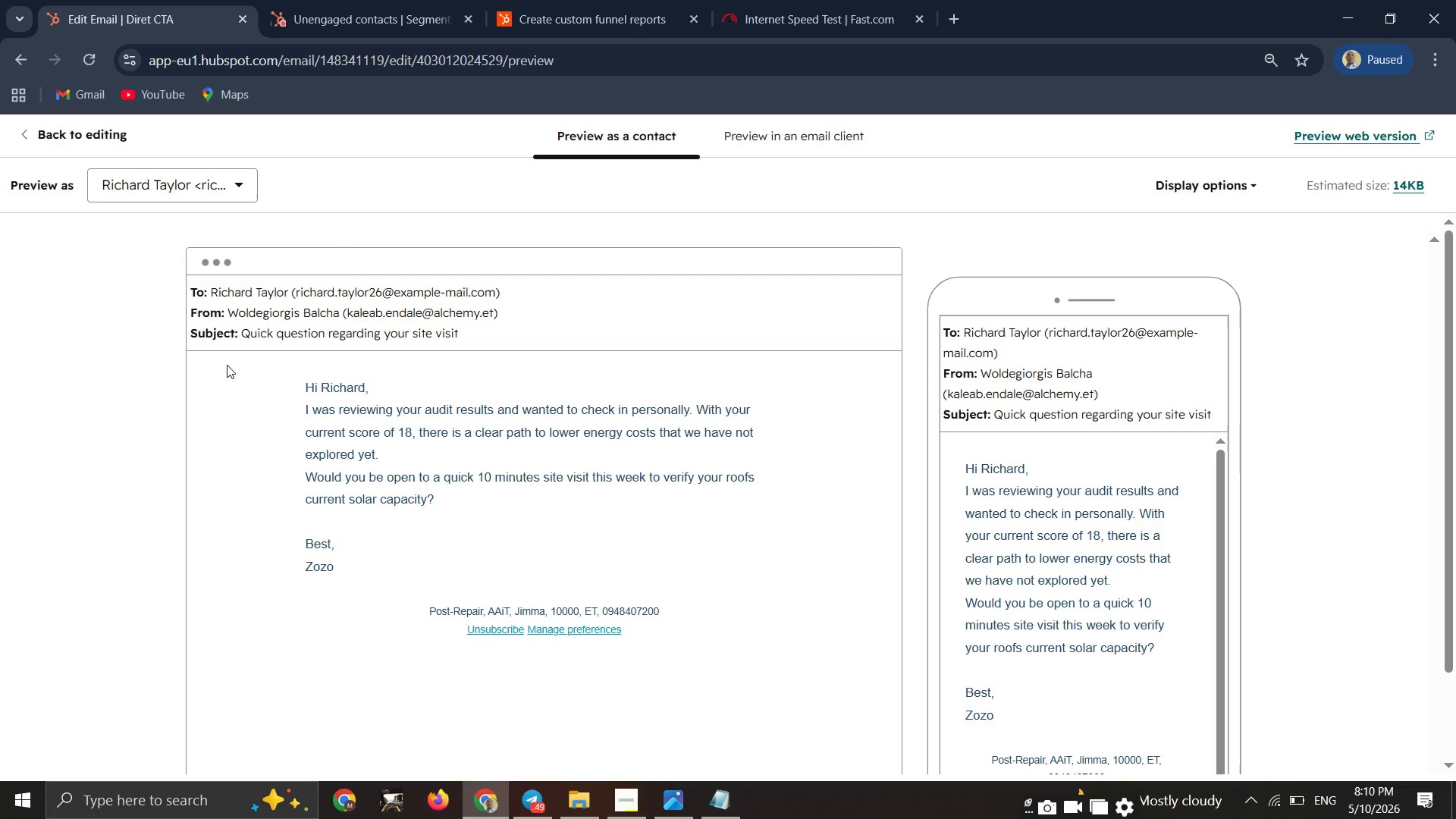 
wait(15.31)
 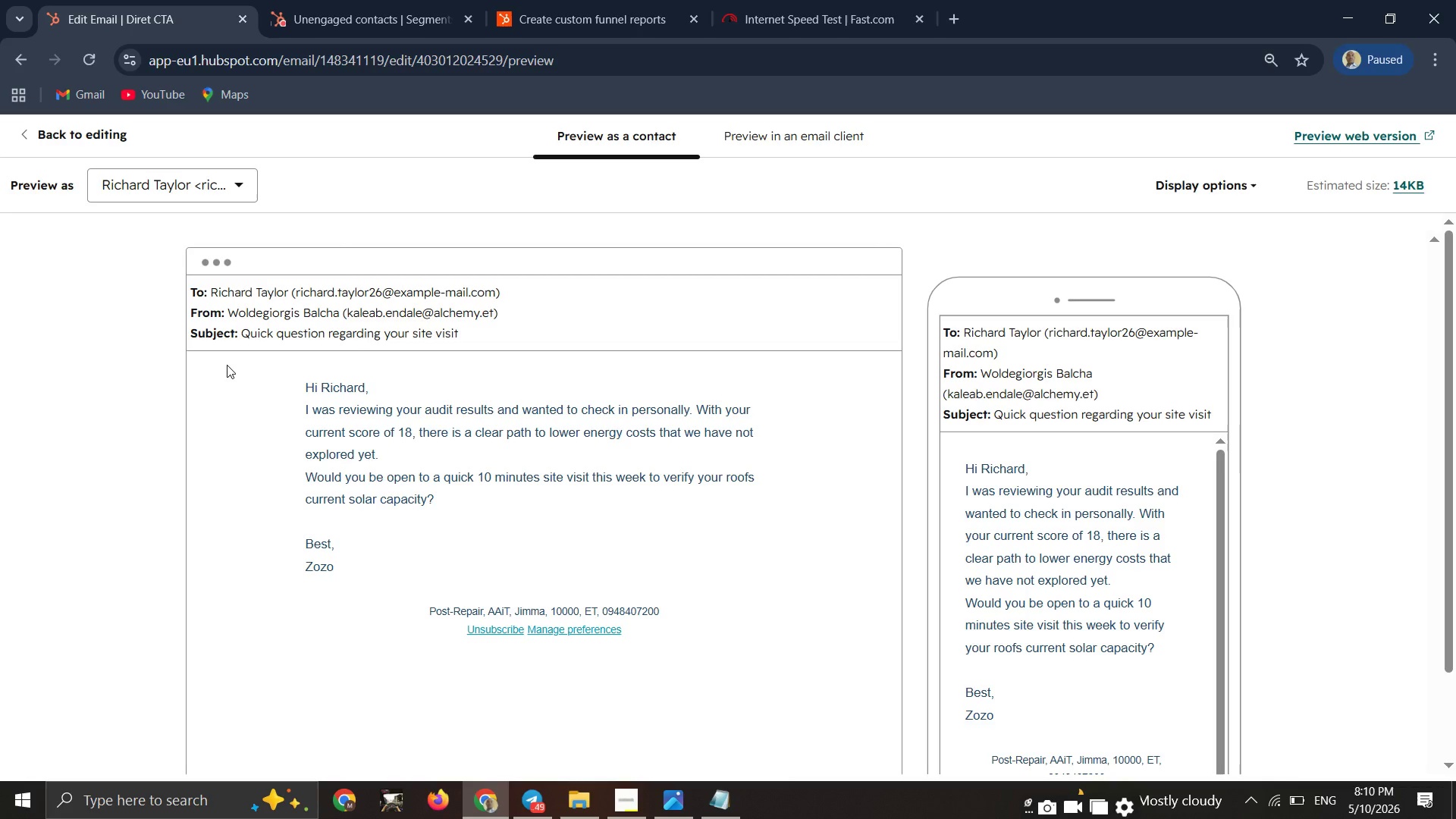 
scroll: coordinate [293, 437], scroll_direction: down, amount: 1.0
 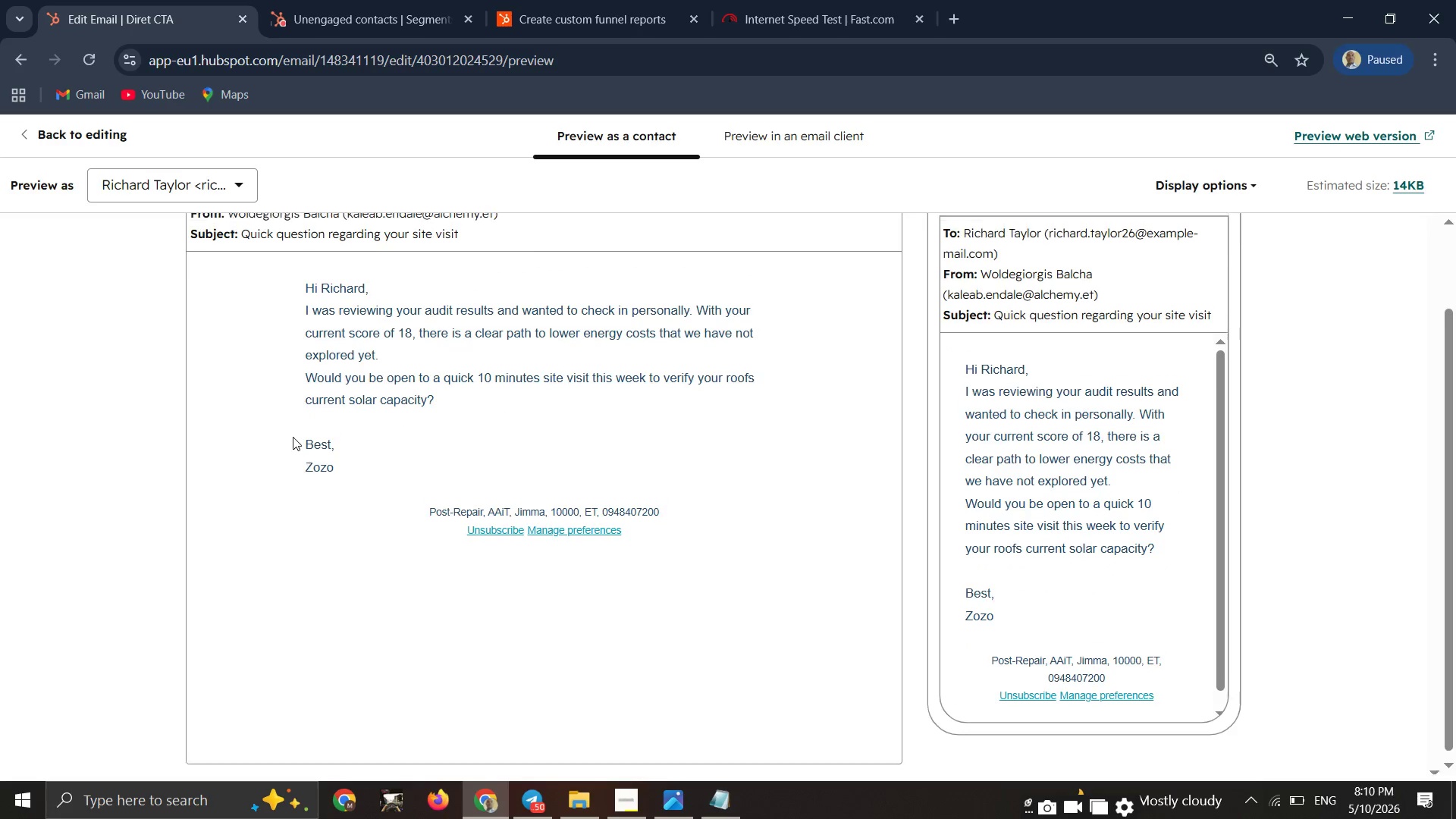 
scroll: coordinate [1025, 604], scroll_direction: up, amount: 2.0
 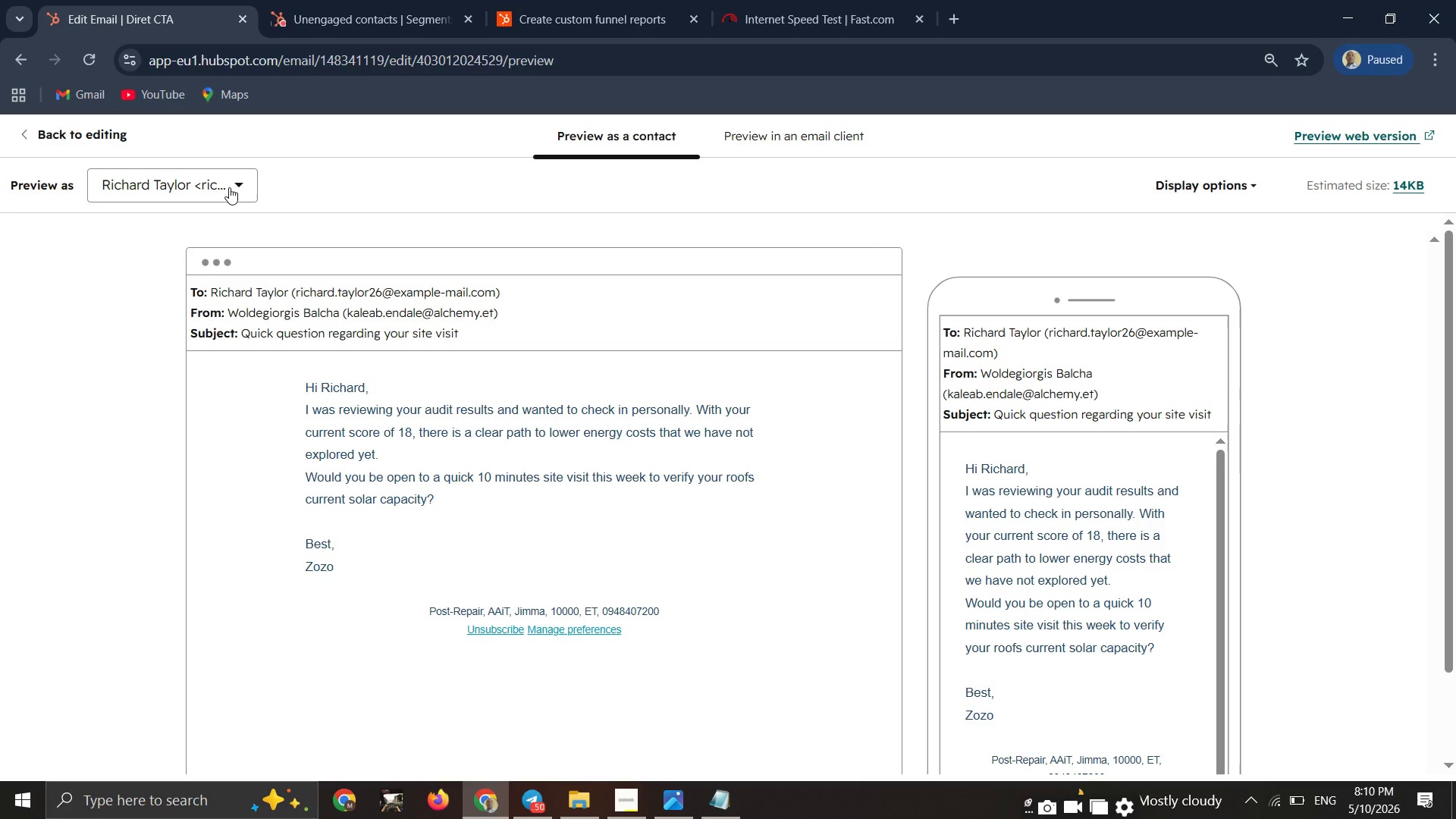 
double_click([229, 187])
 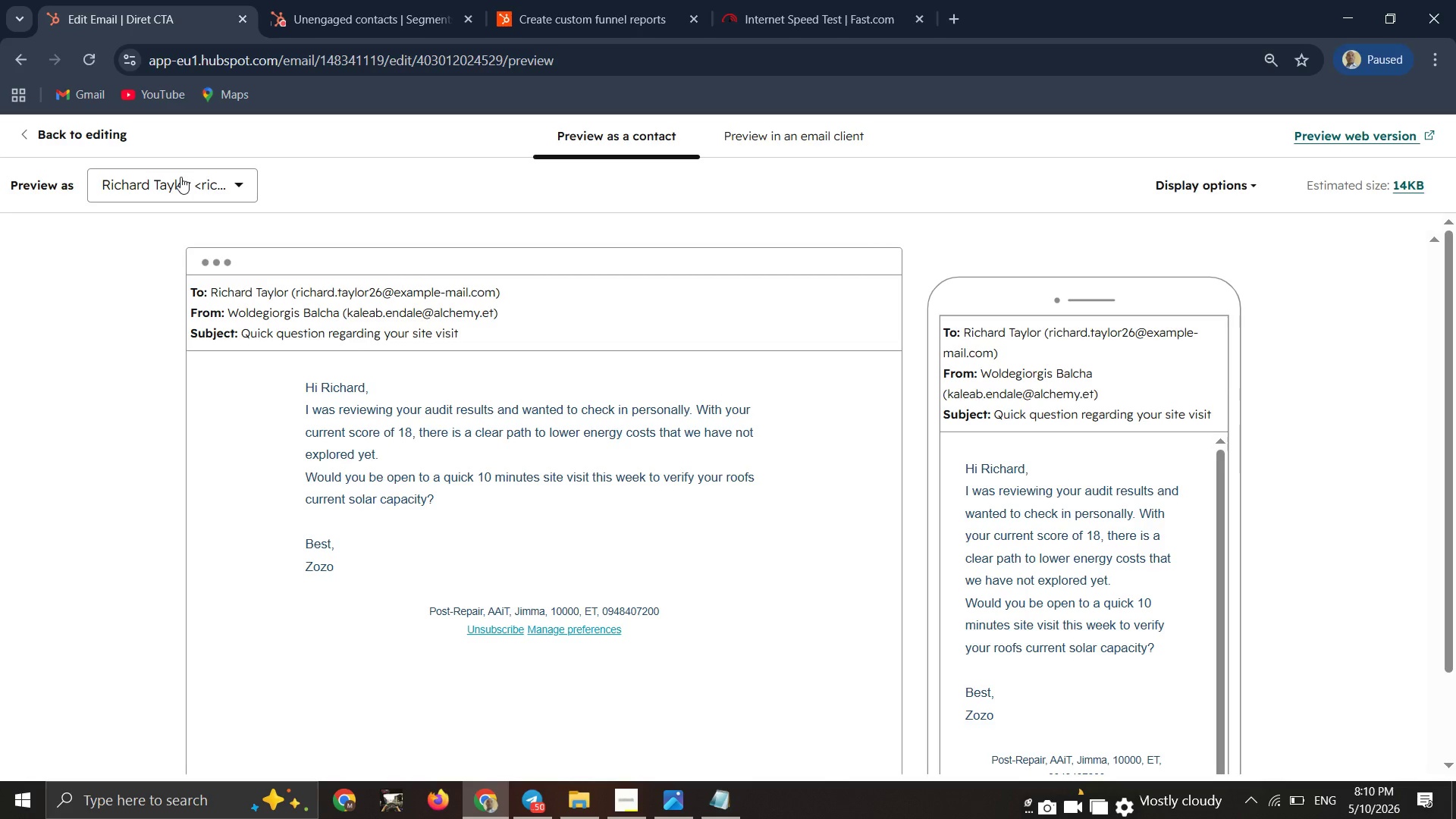 
double_click([180, 177])
 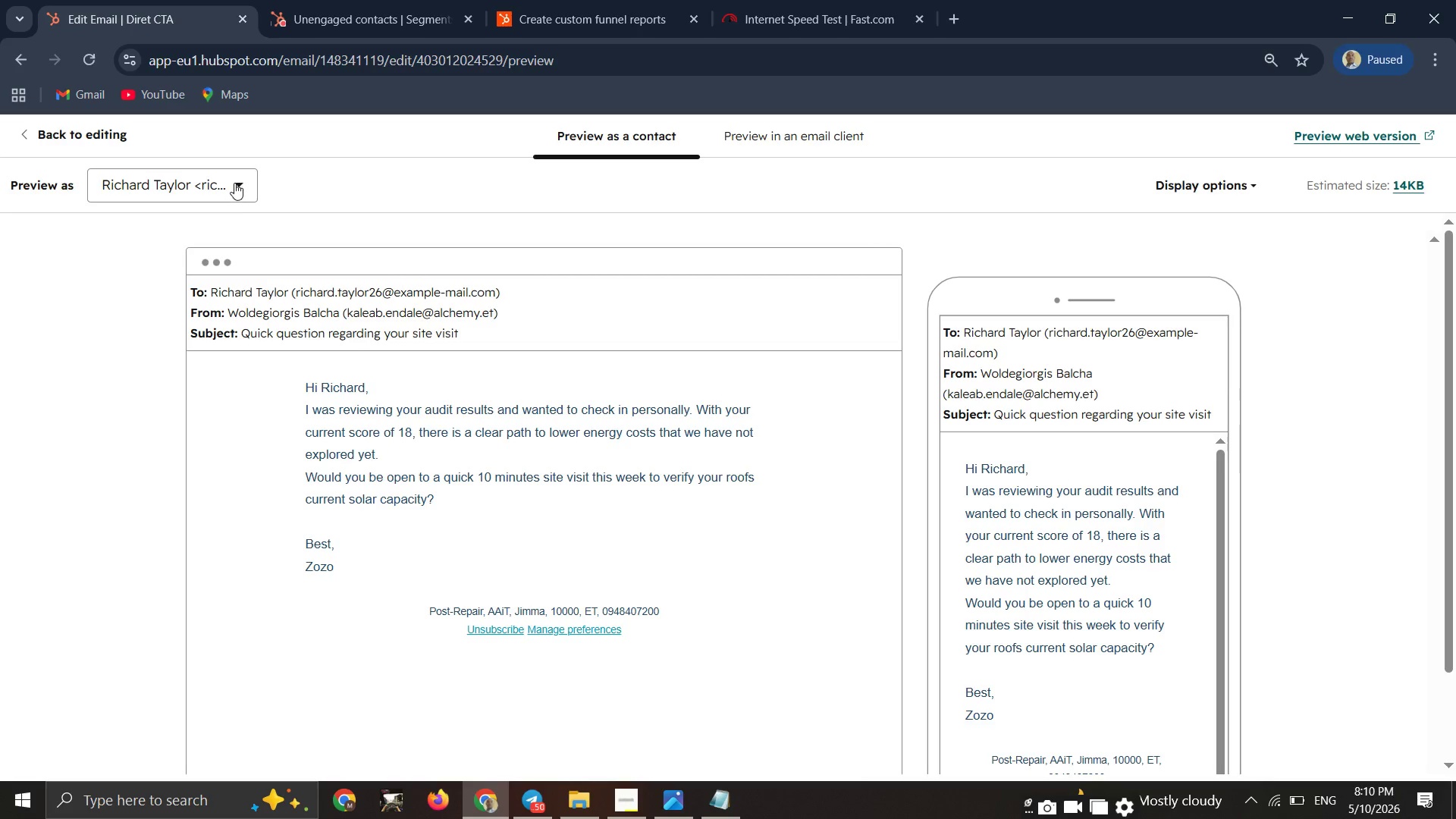 
double_click([234, 183])
 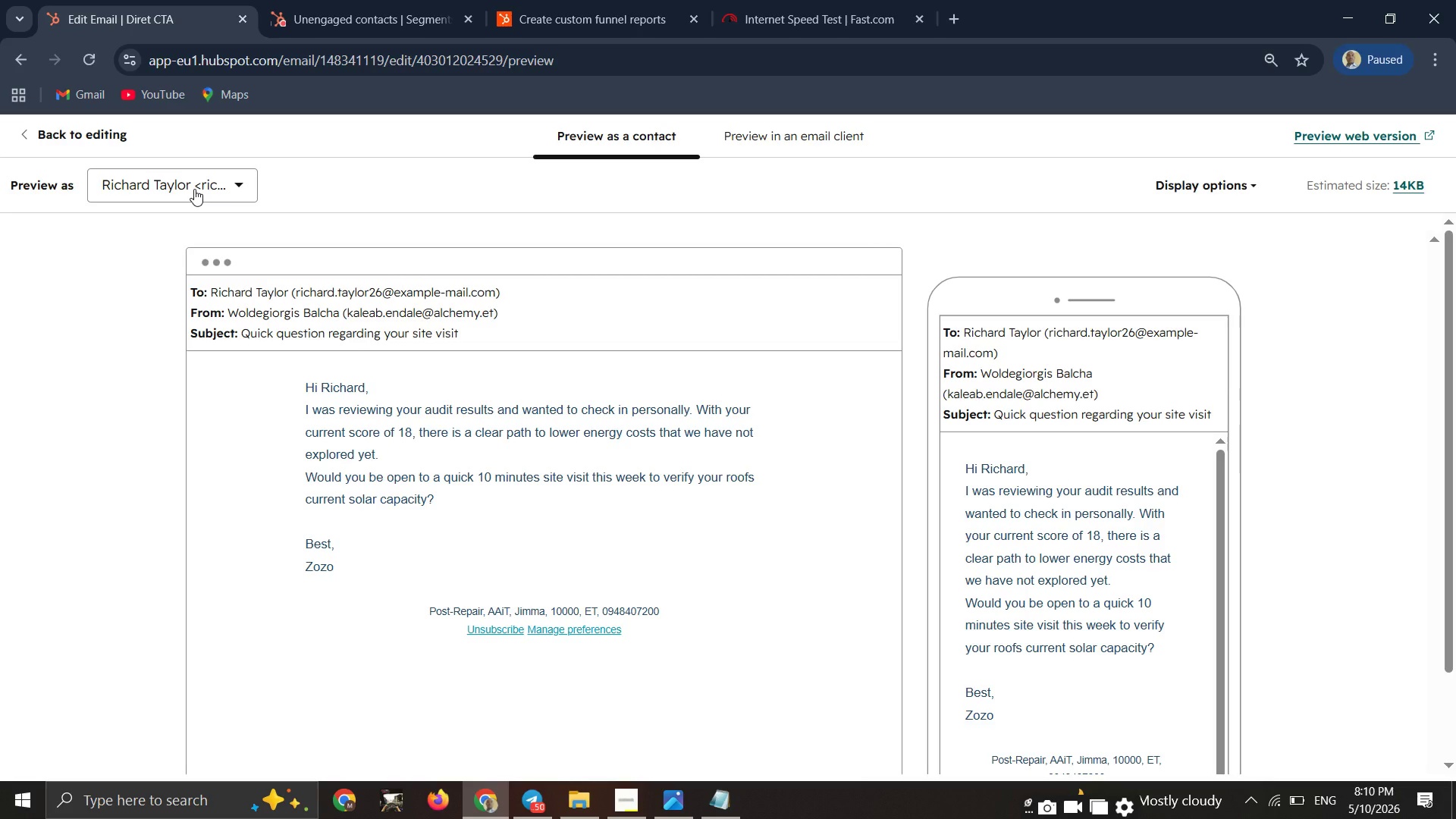 
left_click([194, 189])
 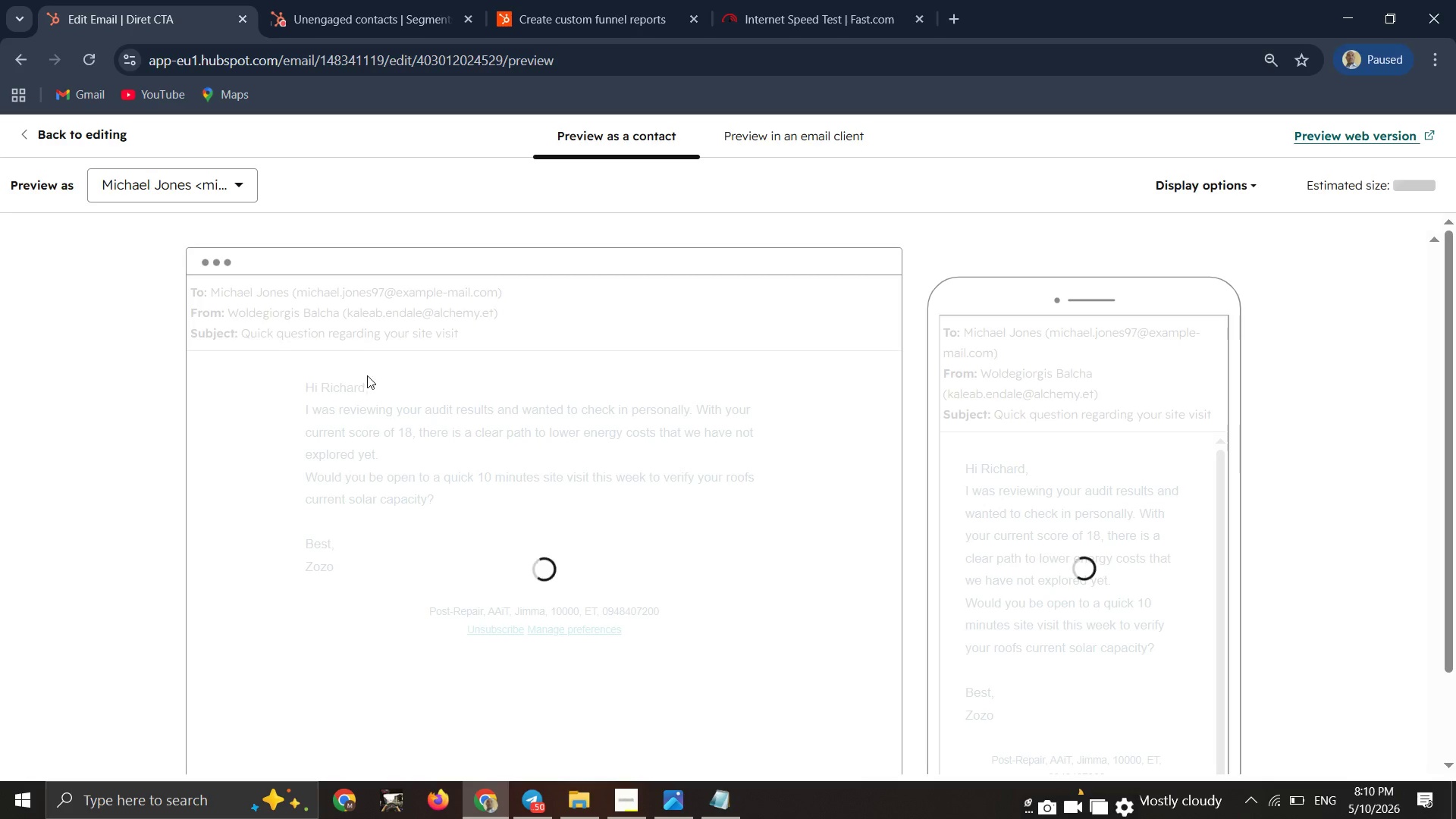 
left_click_drag(start_coordinate=[415, 381], to_coordinate=[287, 368])
 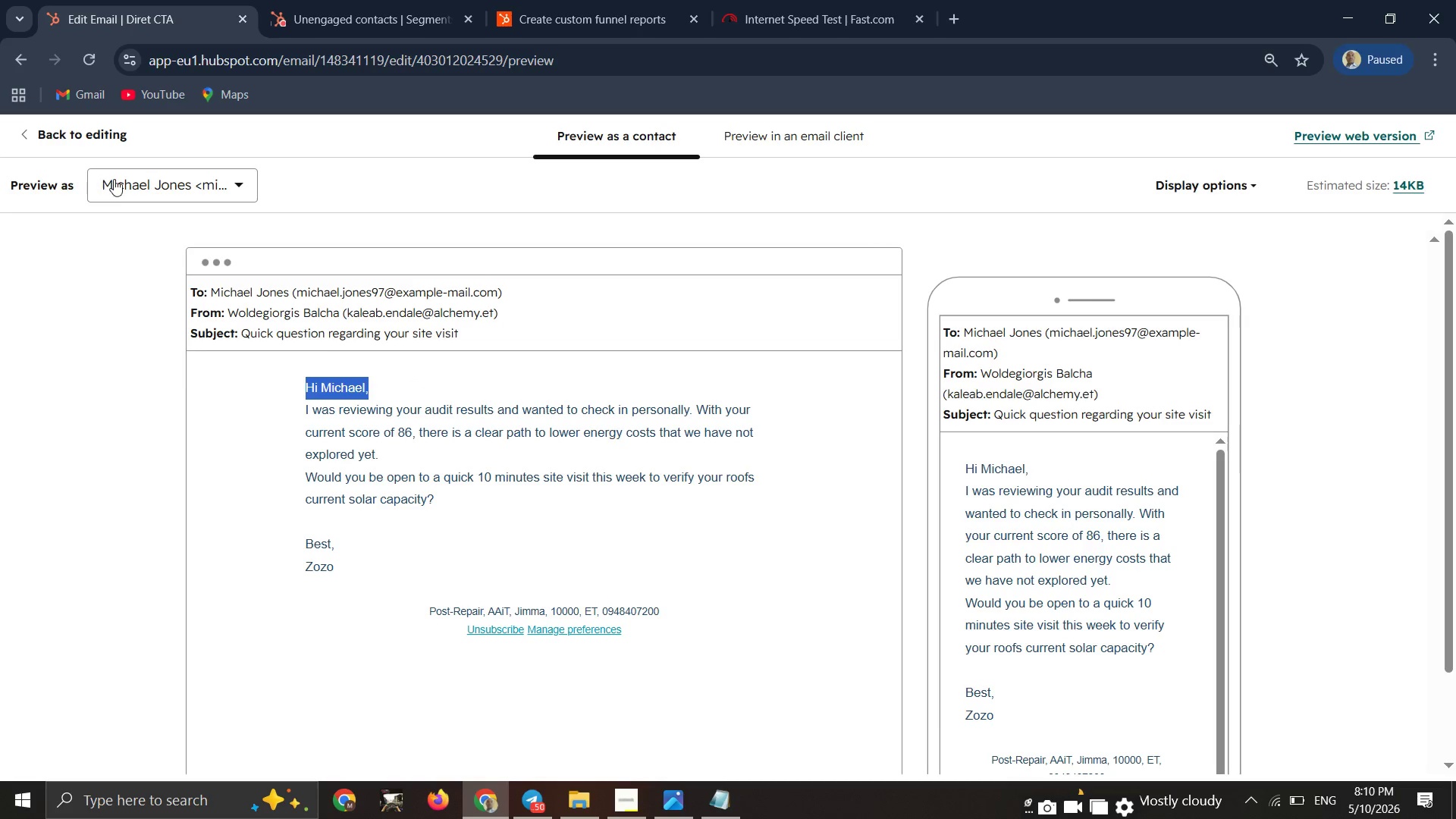 
left_click_drag(start_coordinate=[114, 179], to_coordinate=[115, 194])
 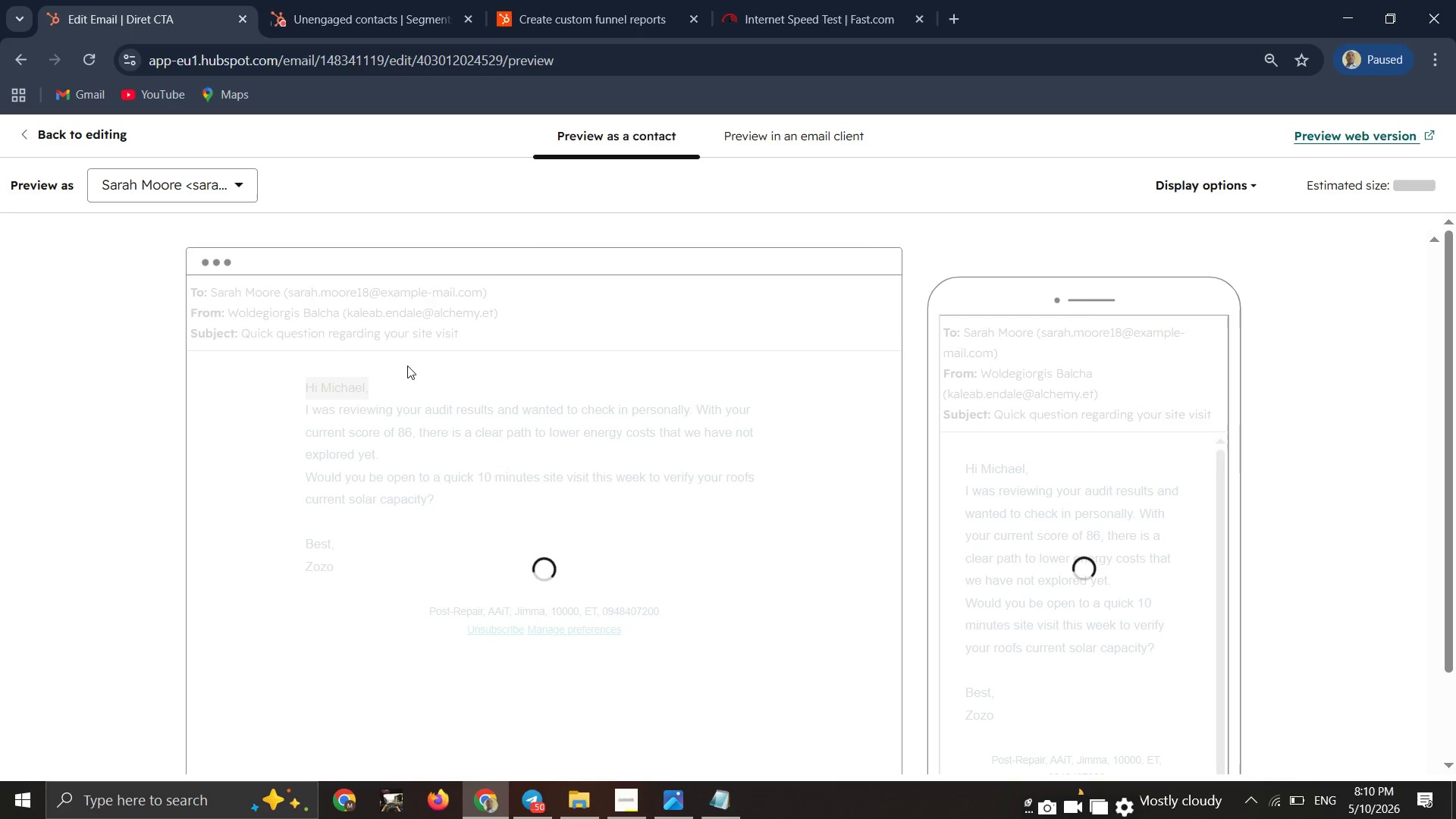 
left_click_drag(start_coordinate=[412, 378], to_coordinate=[184, 362])
 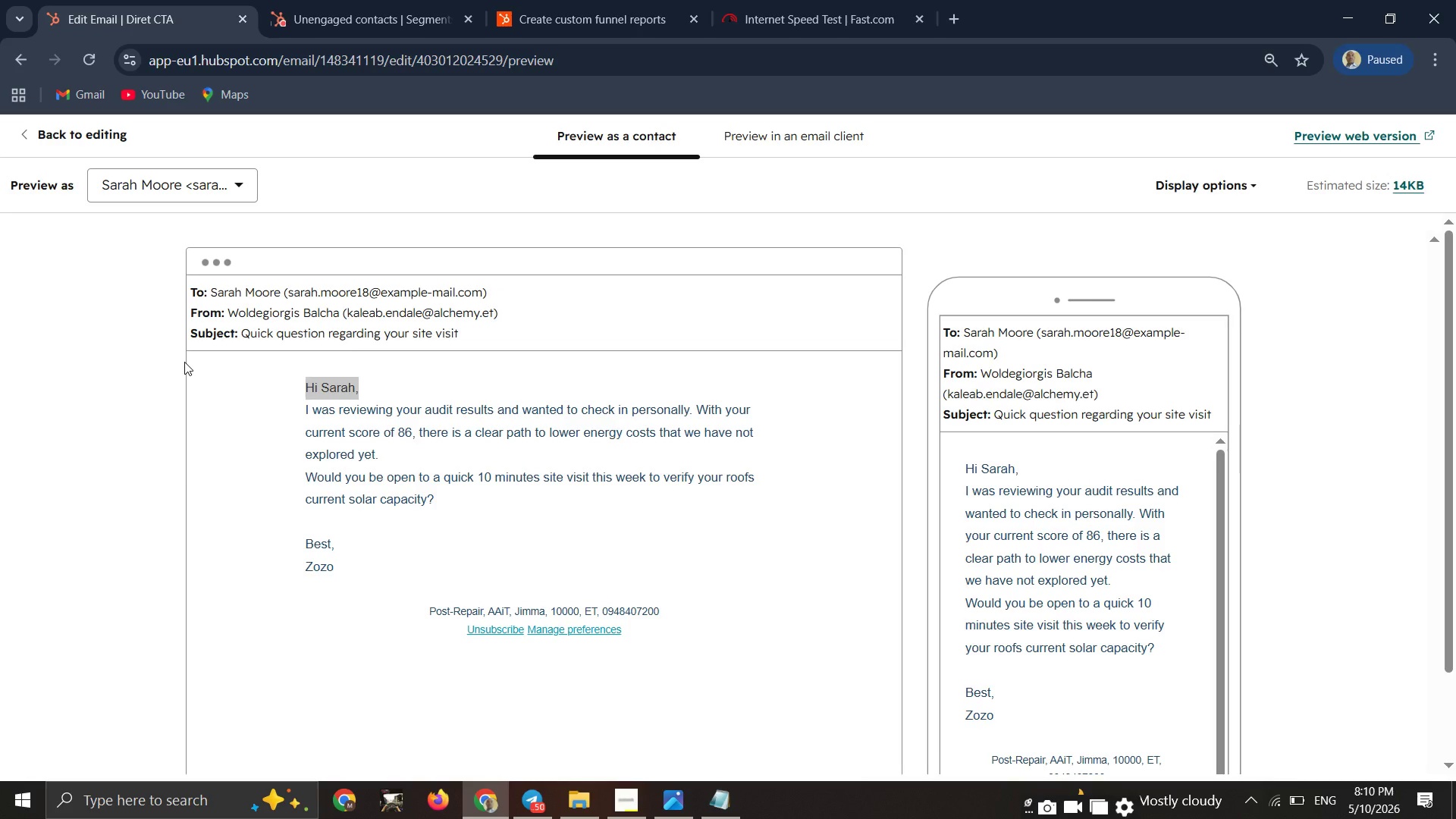 
left_click([184, 362])
 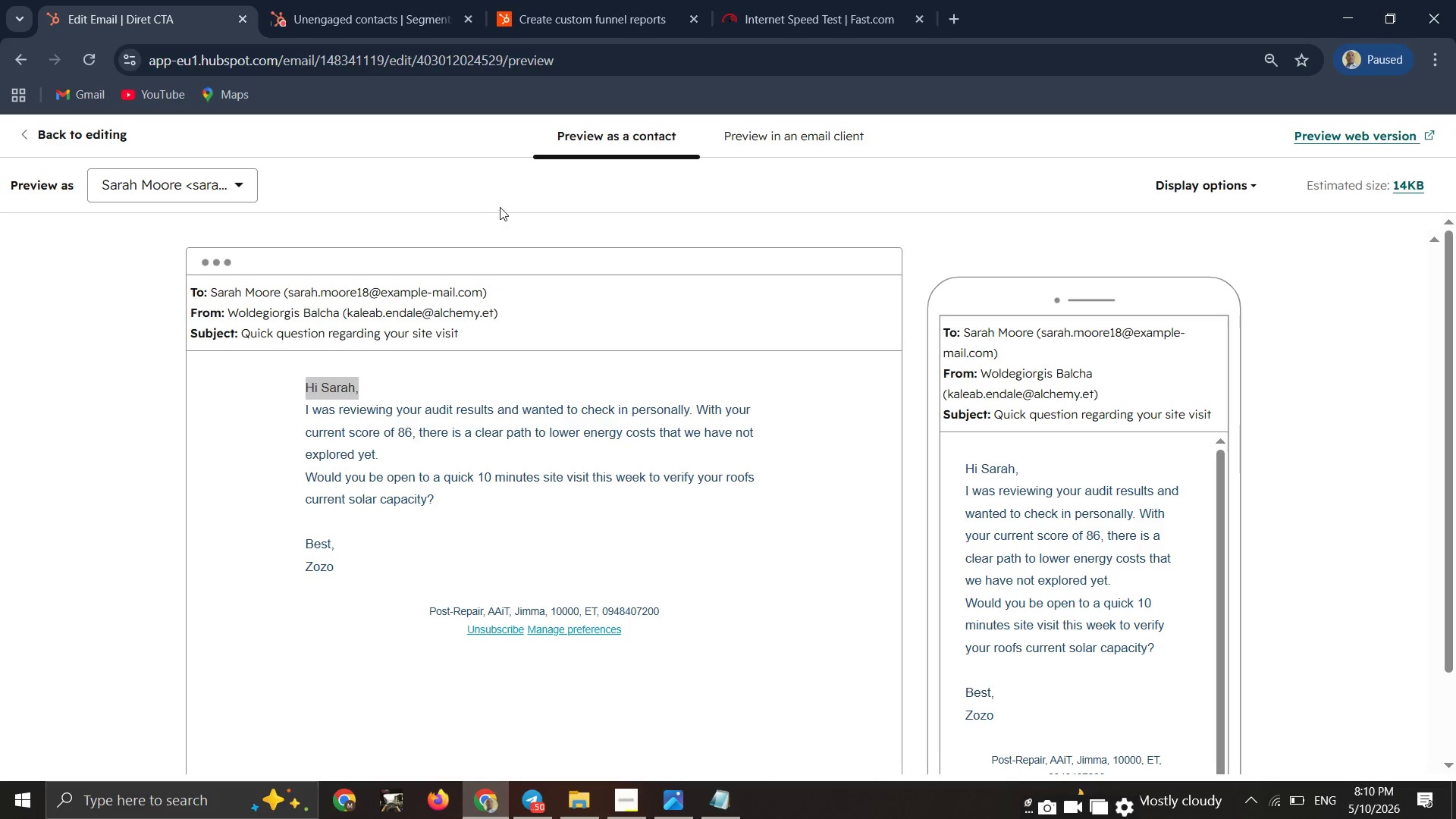 
left_click([513, 193])
 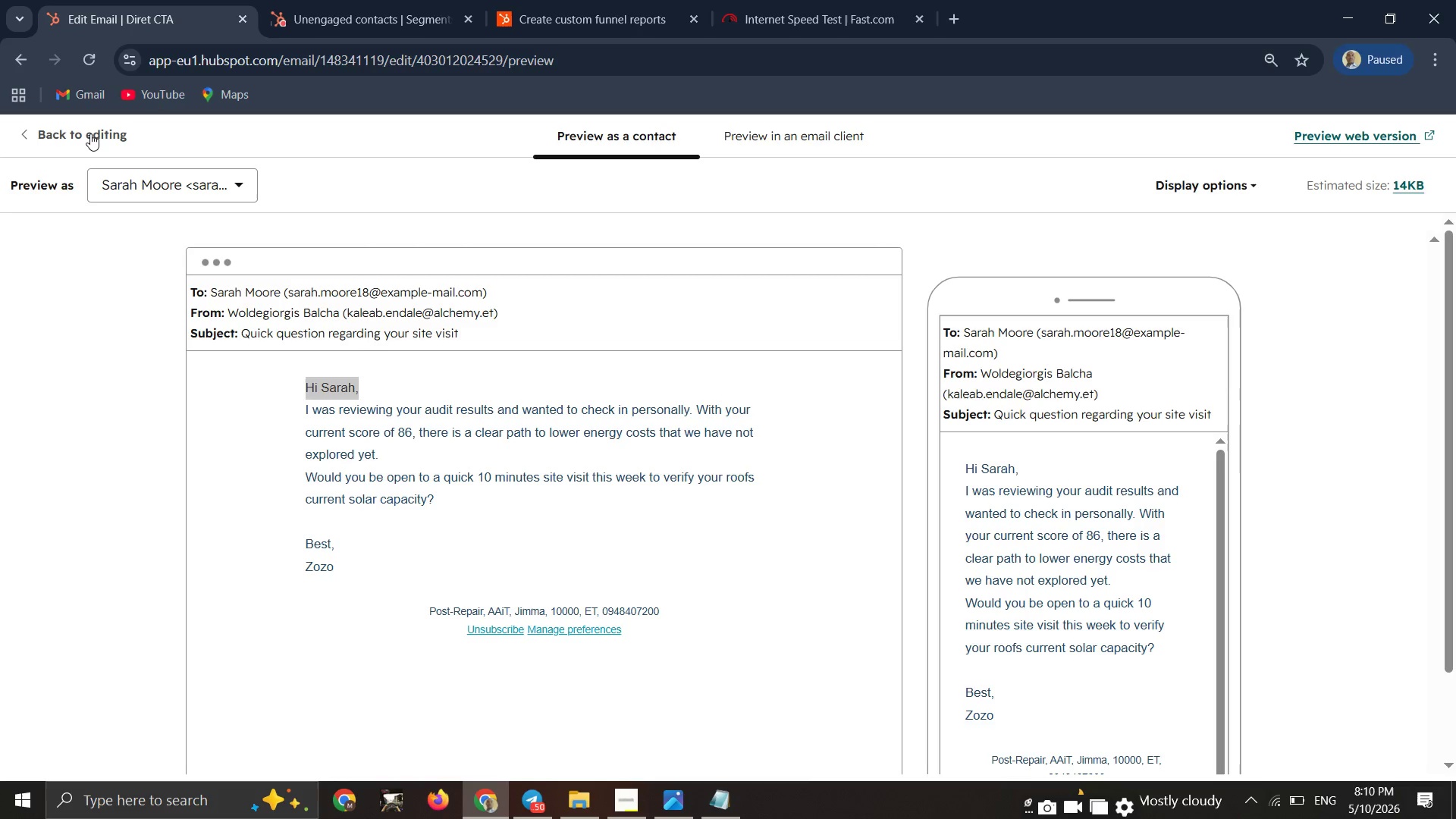 
left_click([88, 140])
 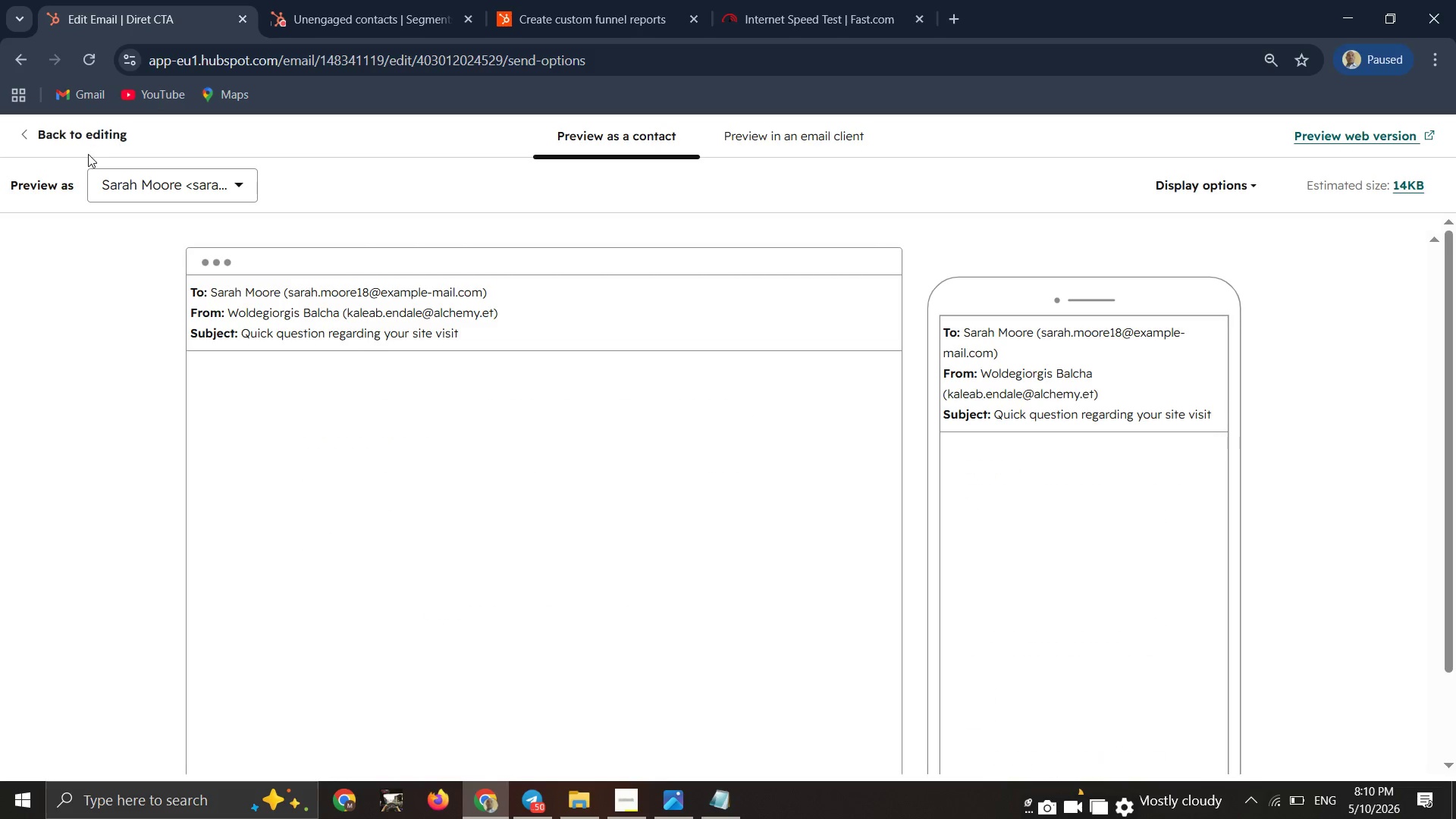 
mouse_move([100, 162])
 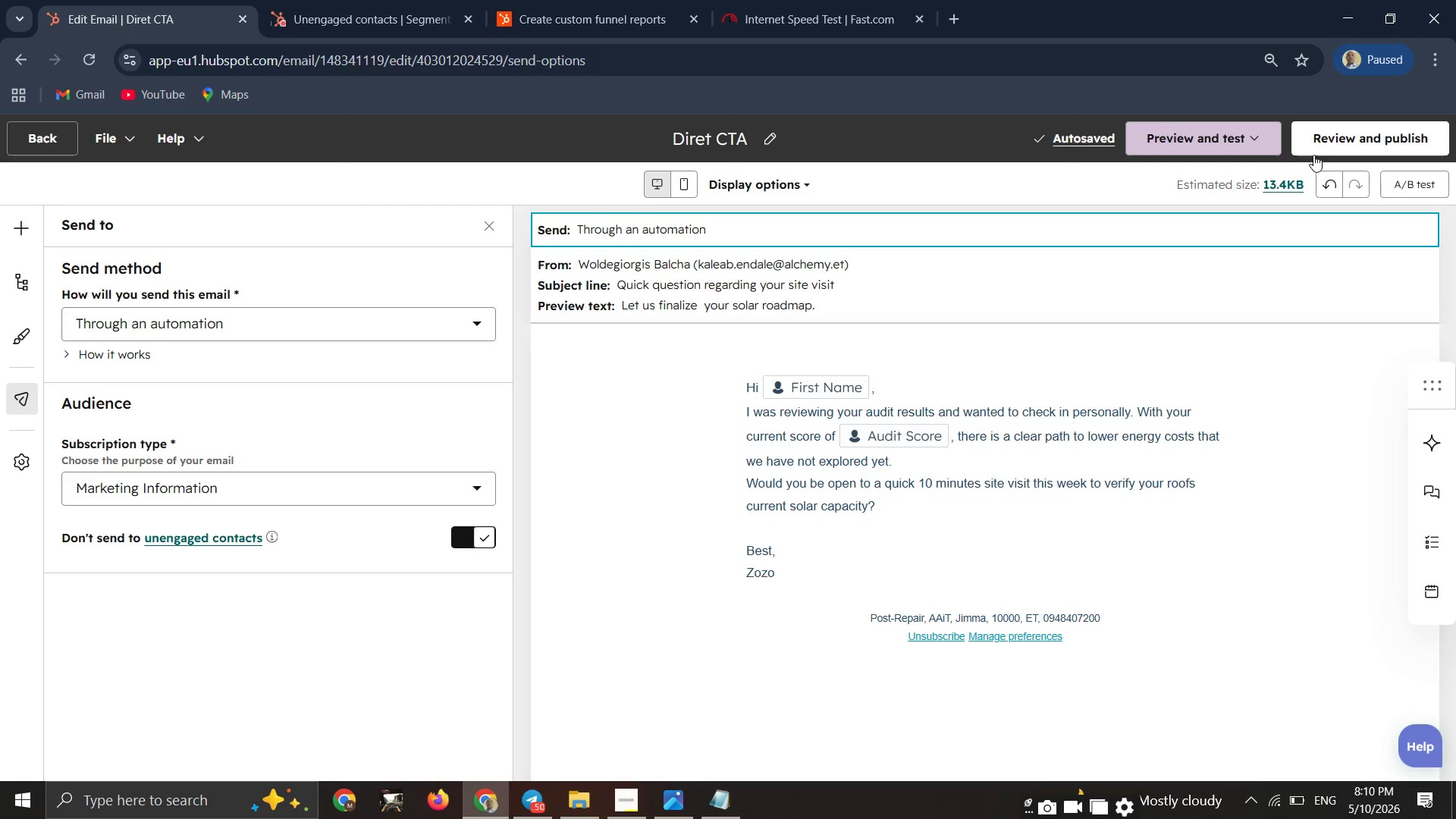 
left_click([1348, 147])
 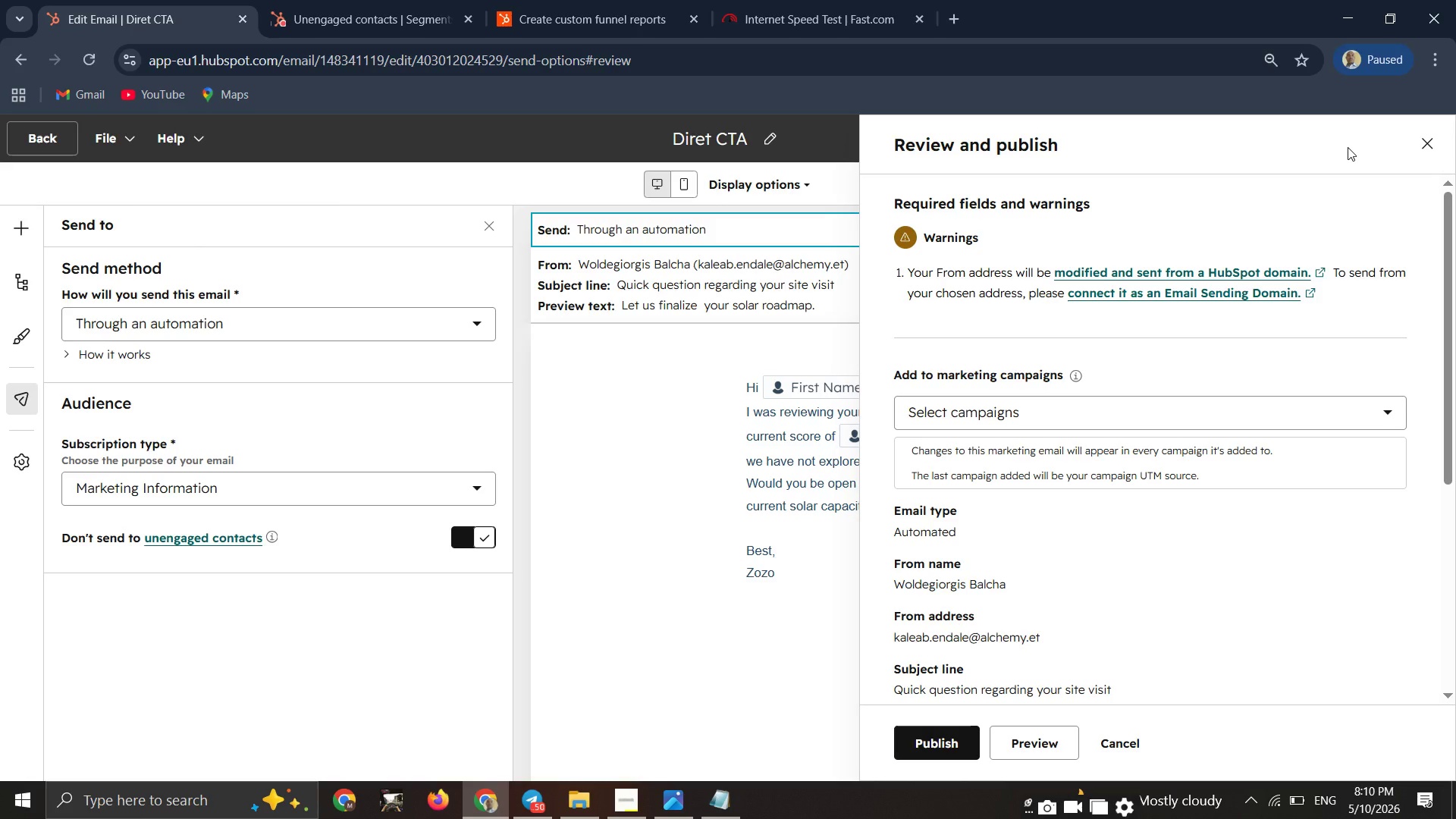 
wait(12.81)
 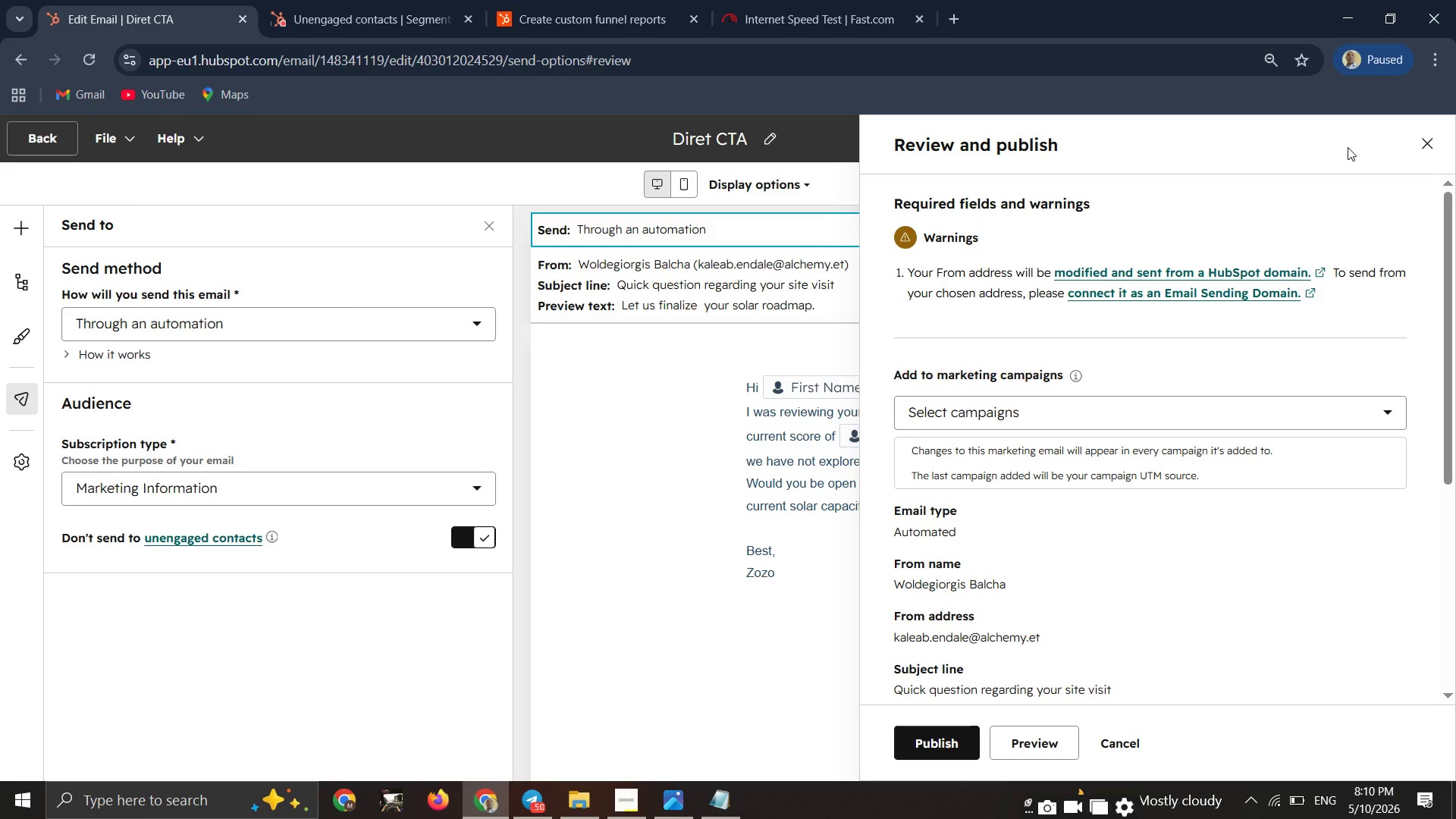 
left_click([930, 738])
 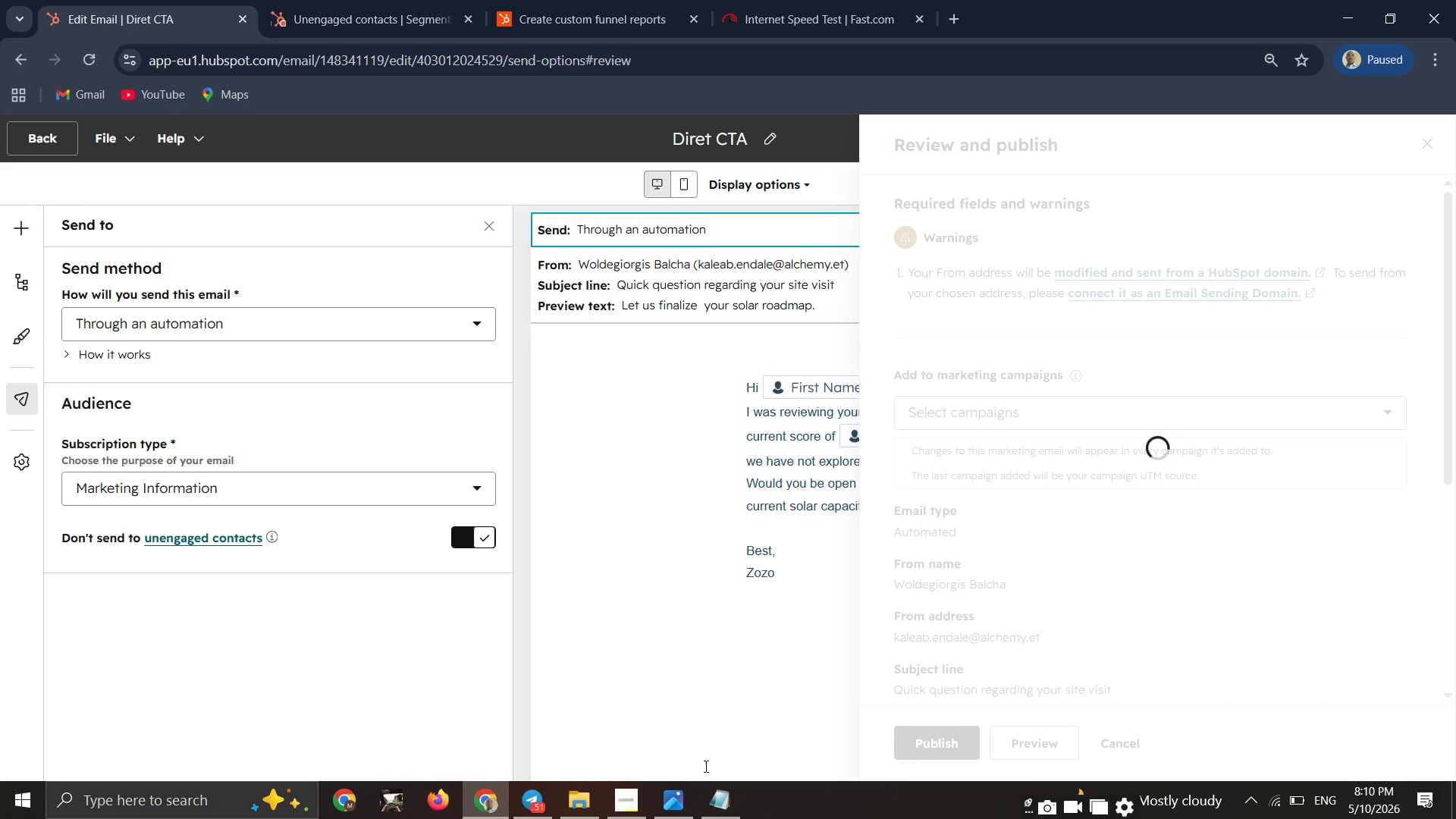 
left_click([622, 786])